 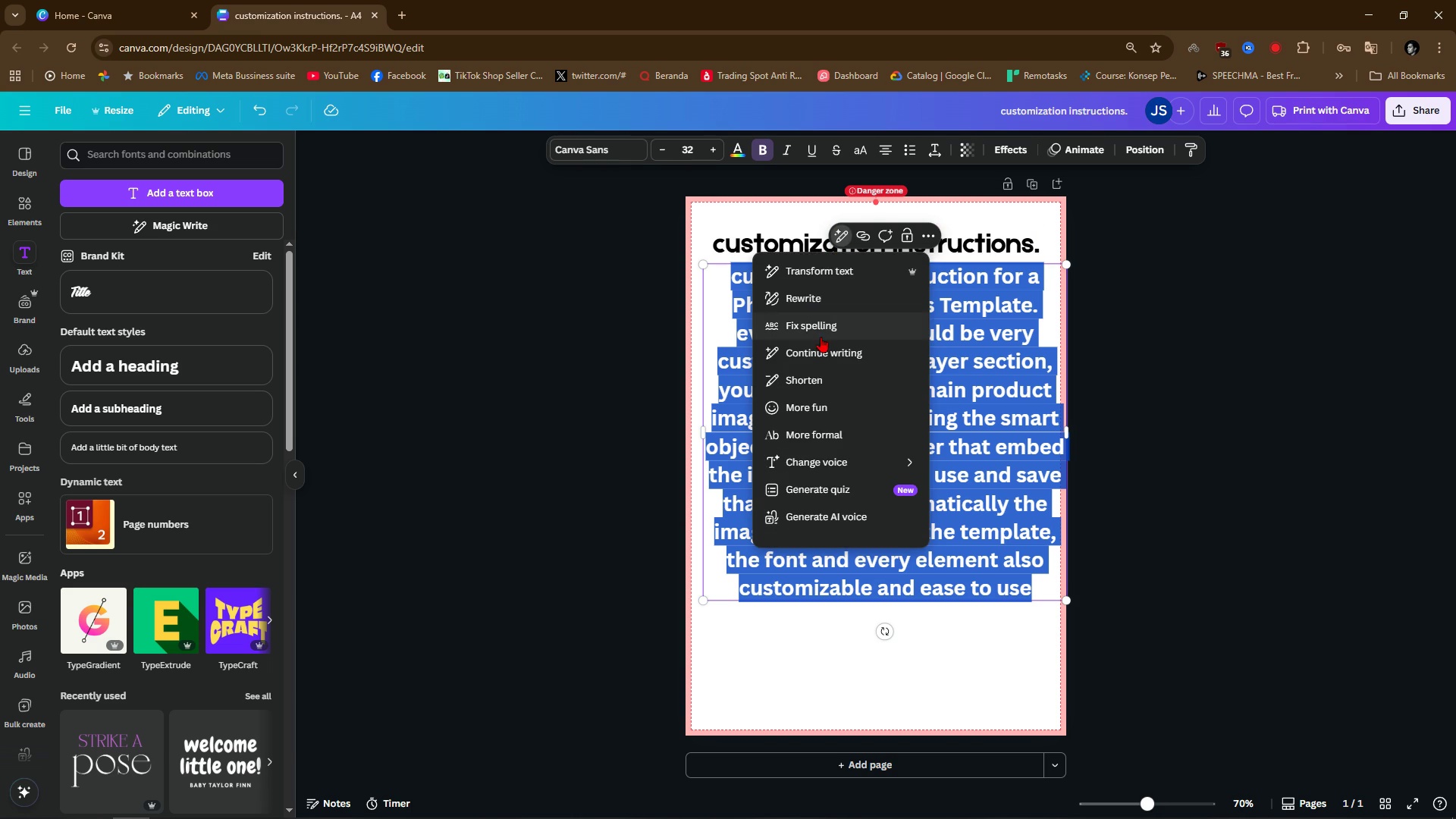 
left_click([849, 267])
 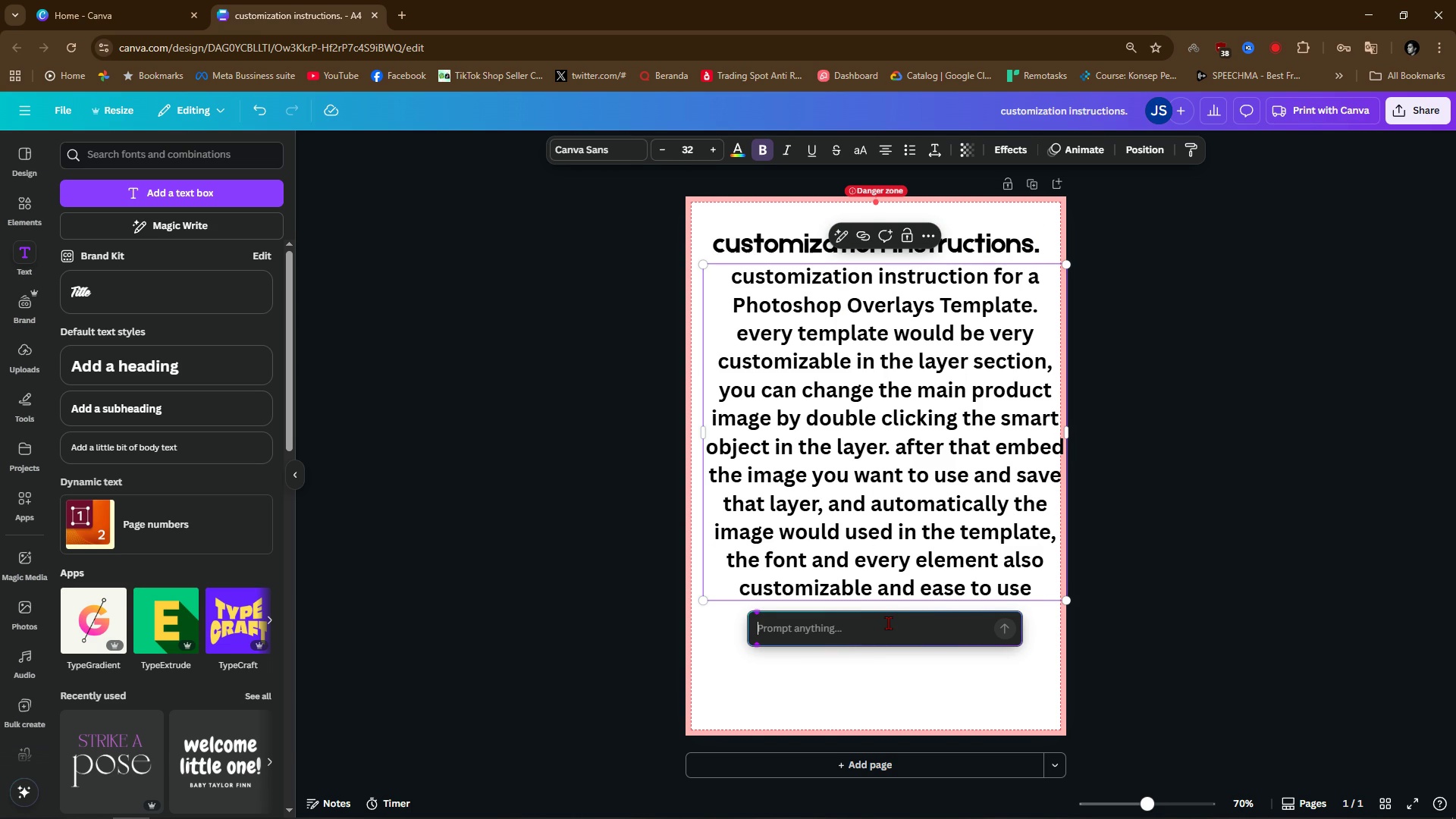 
type(customization instruction for photoho)
key(Backspace)
key(Backspace)
type(shop tem)
 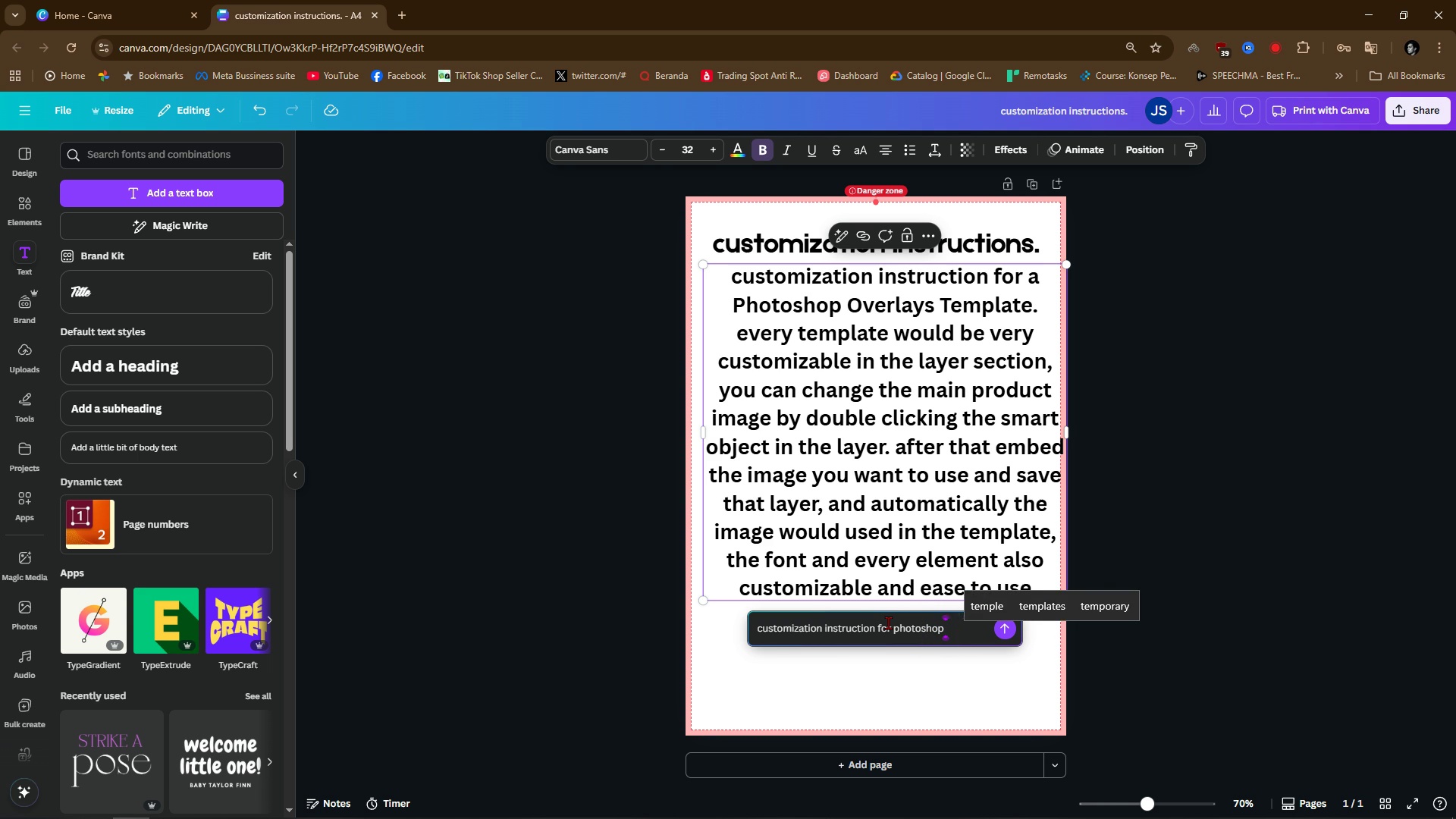 
key(Control+ControlLeft)
 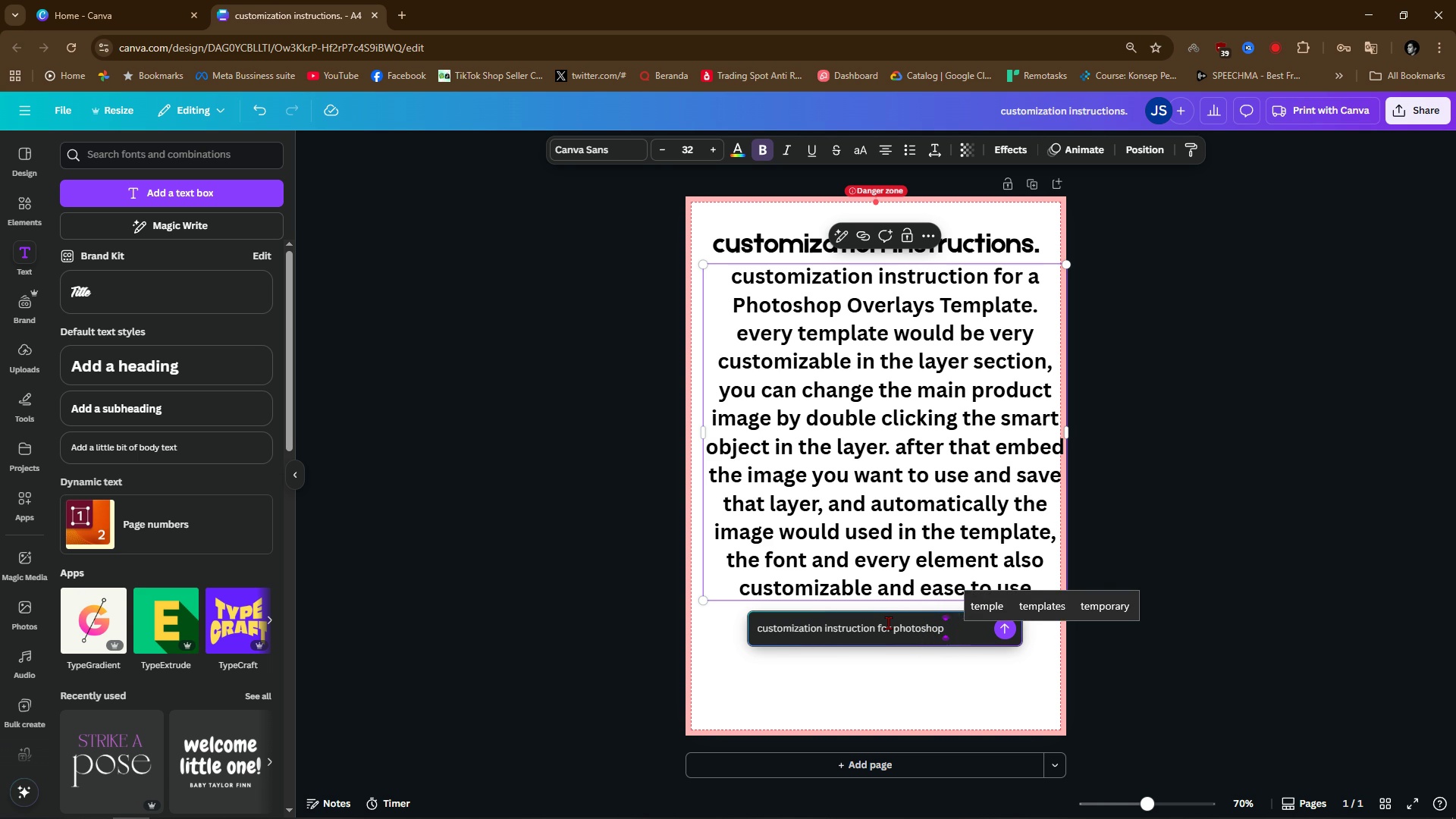 
key(Control+Backspace)
 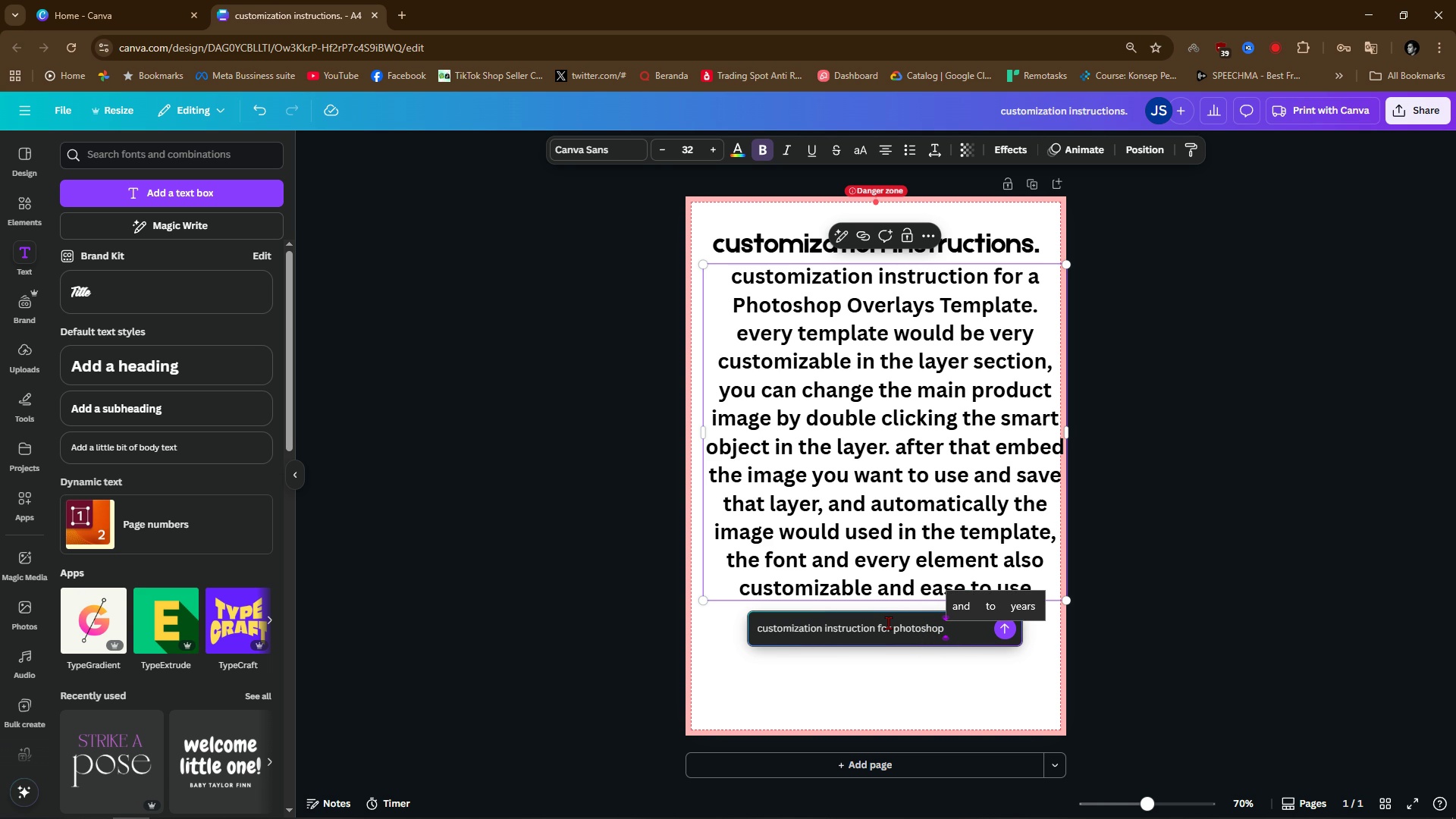 
wait(5.09)
 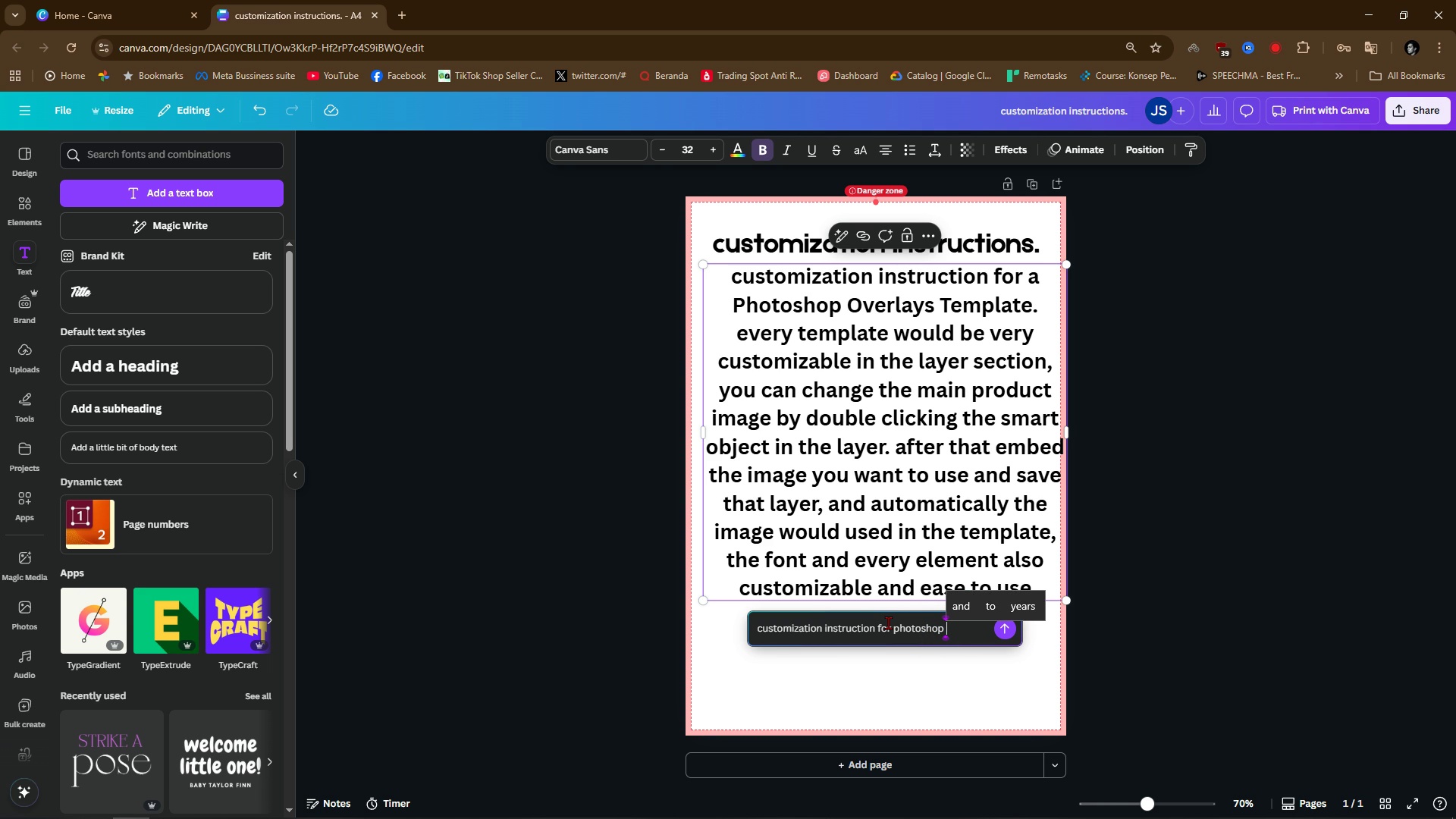 
type(overlays tempalte, write it in short but se)
key(Backspace)
key(Backspace)
 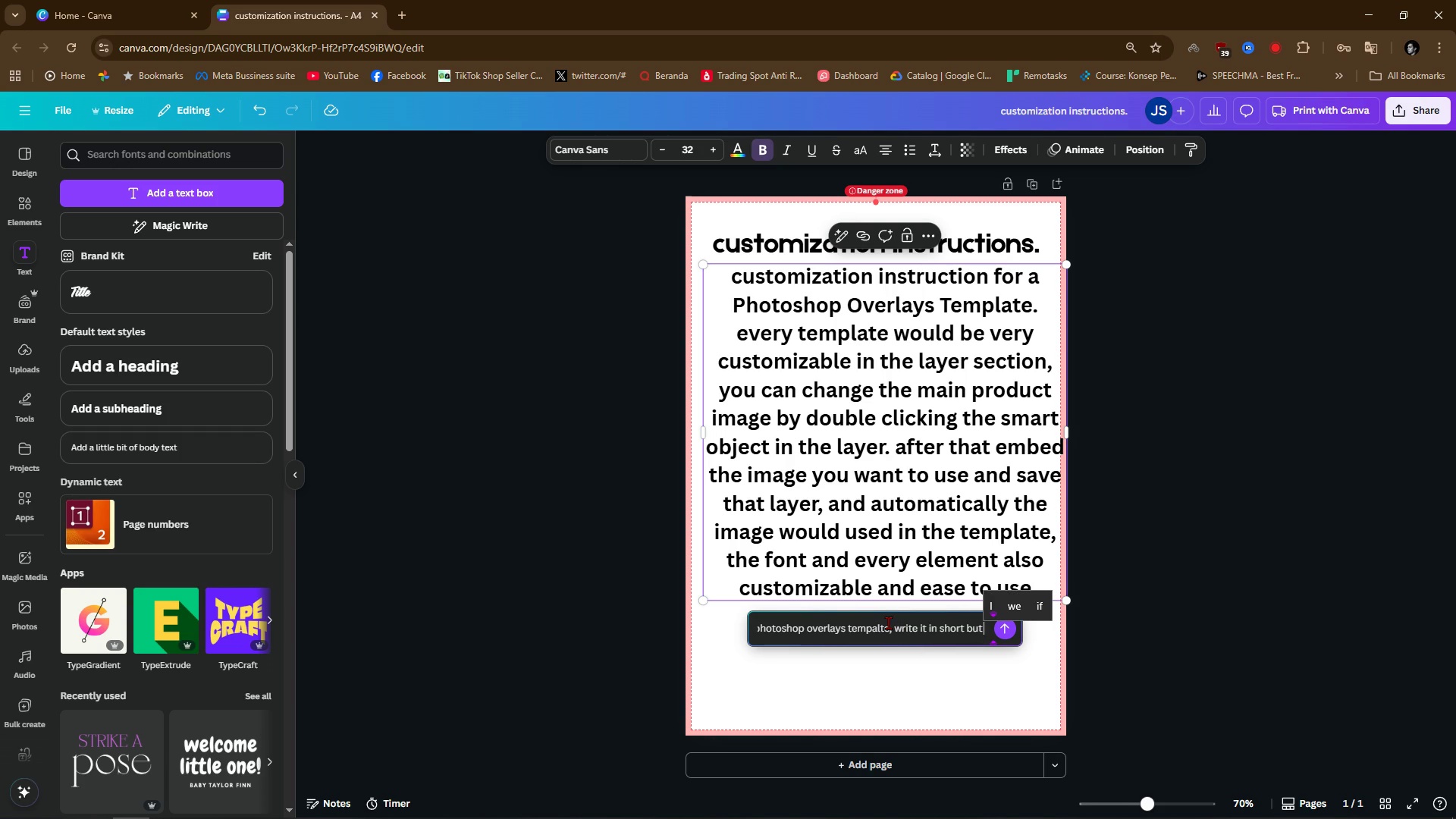 
key(Control+ControlLeft)
 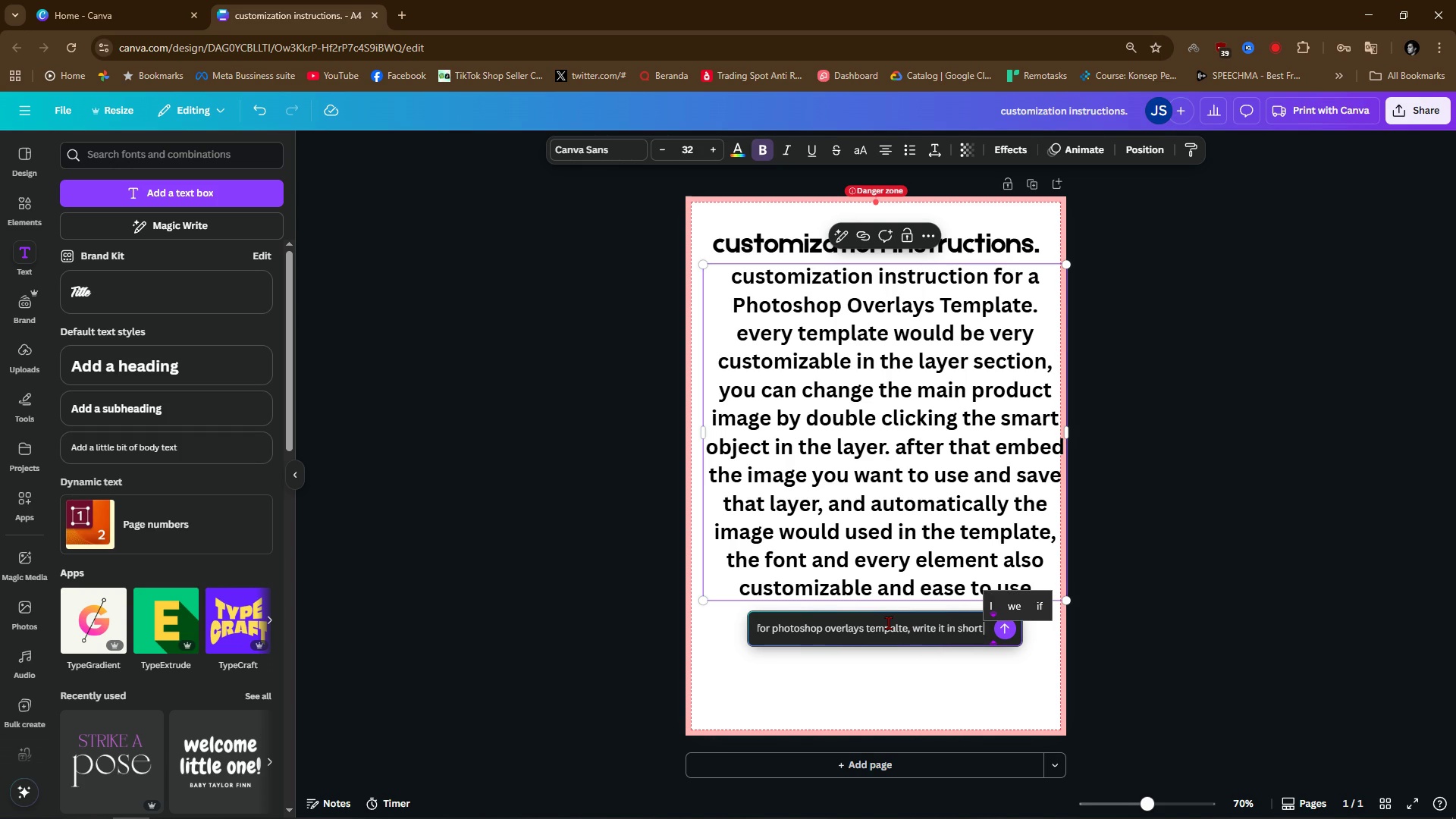 
key(Control+Backspace)
 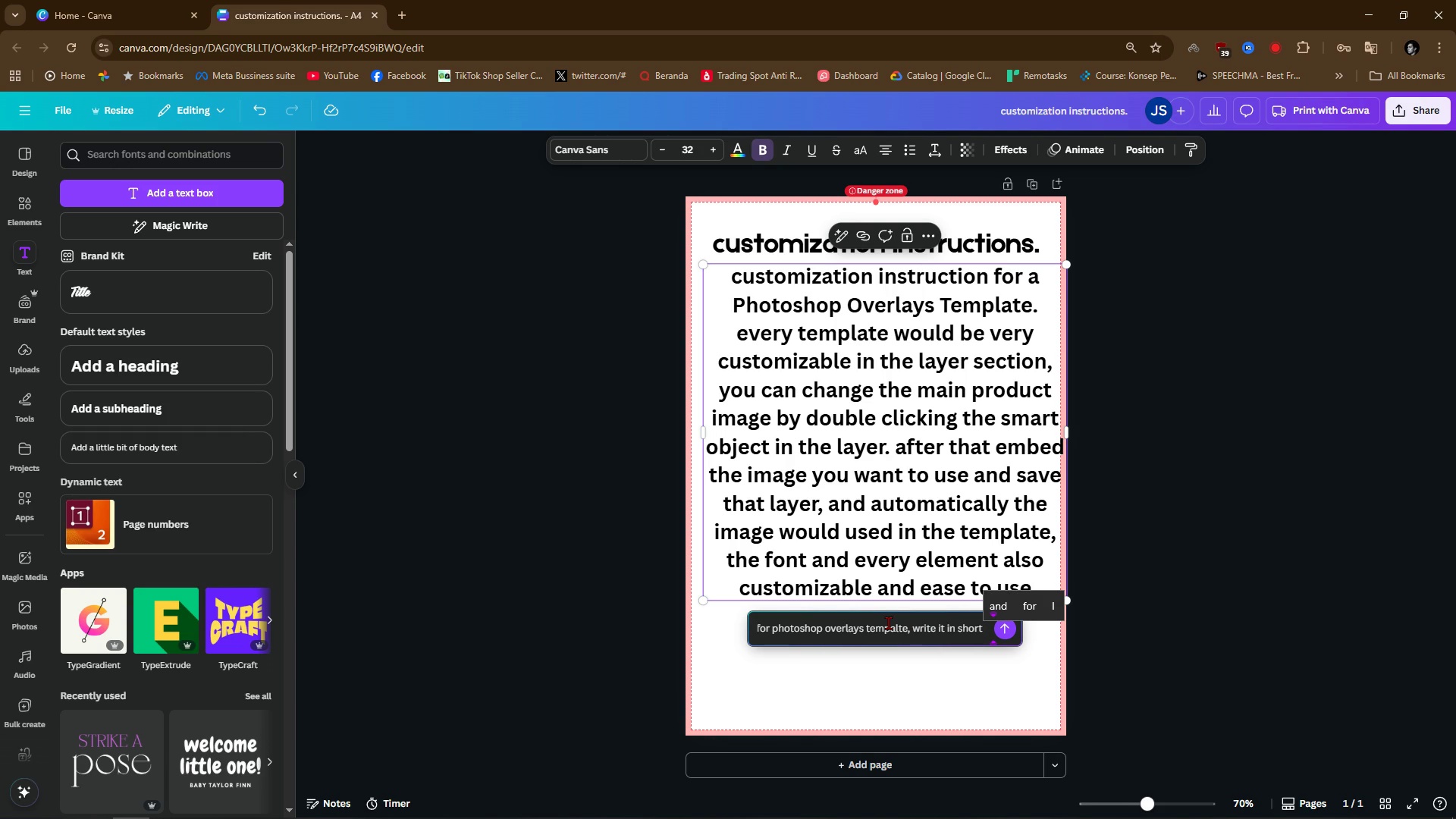 
type(but easy to understand)
 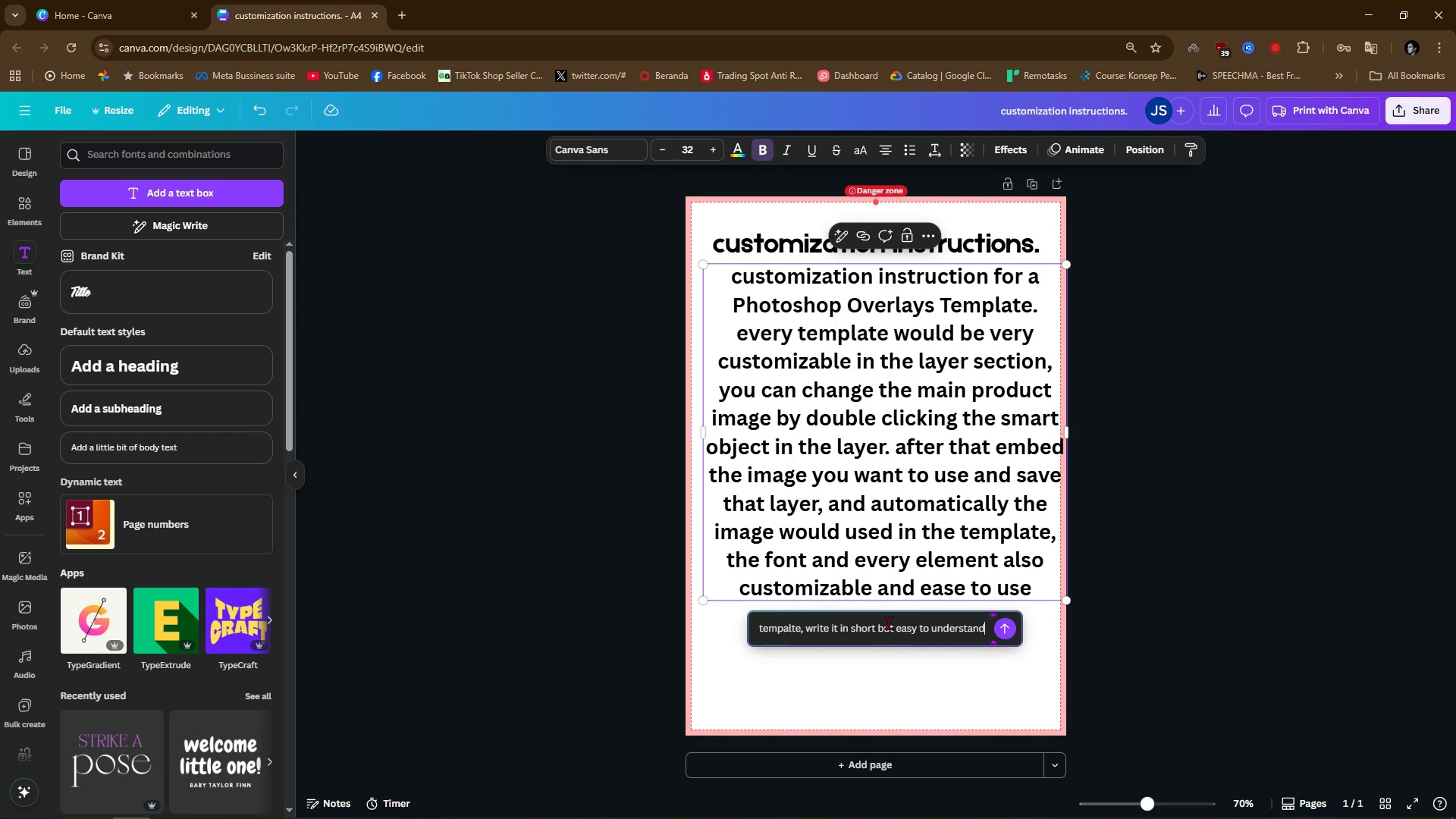 
key(Enter)
 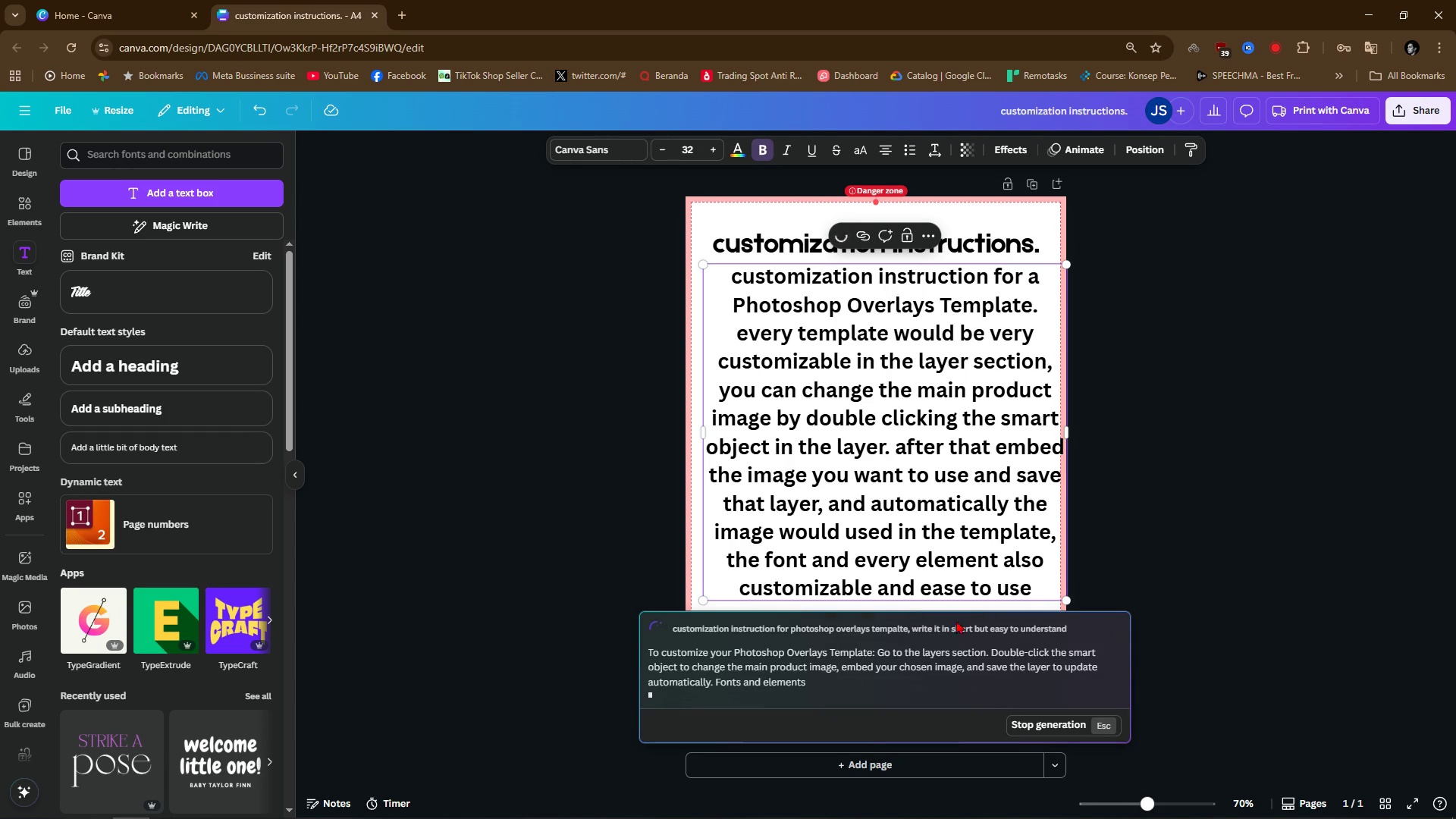 
scroll: coordinate [948, 659], scroll_direction: down, amount: 2.0
 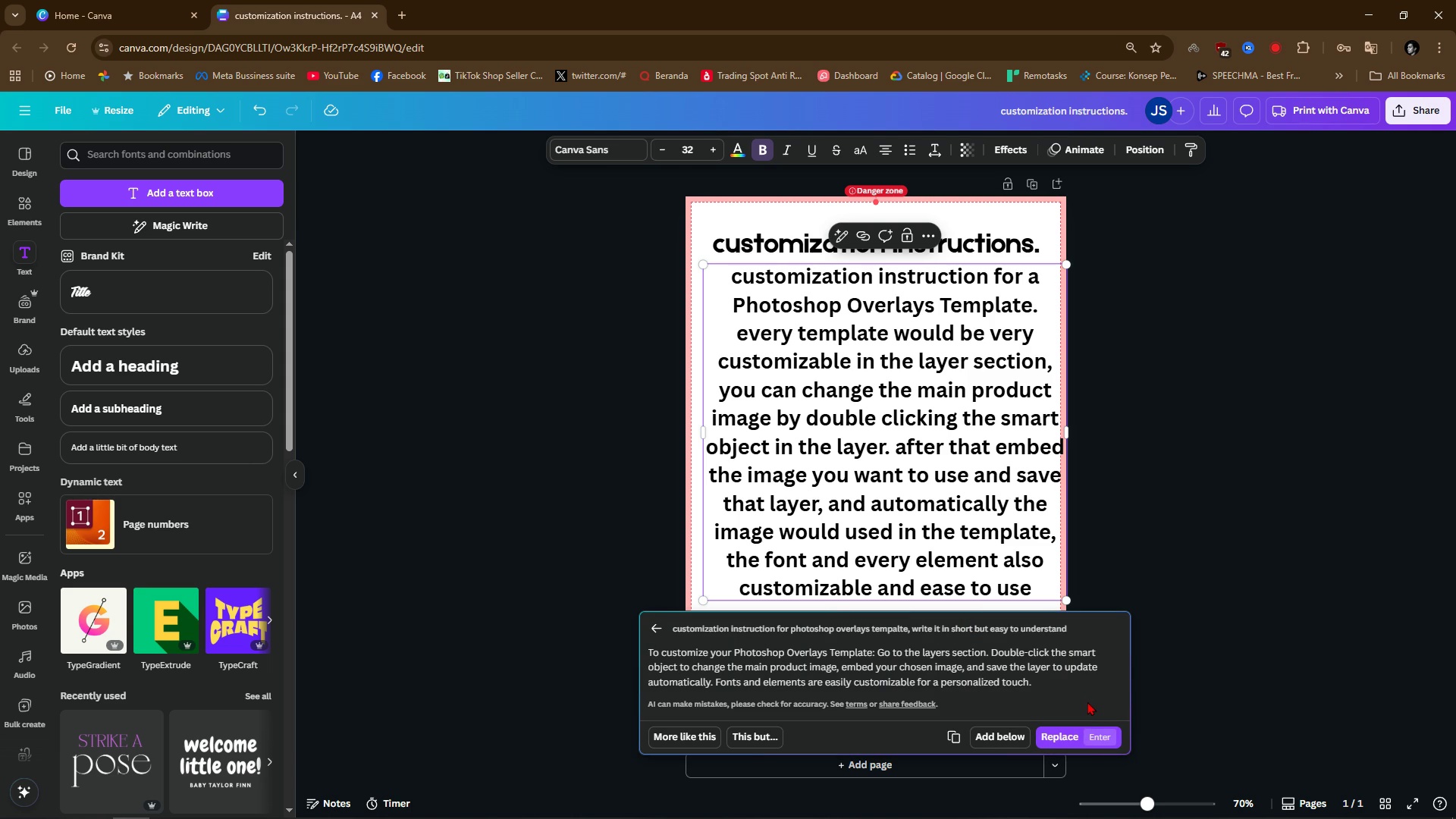 
left_click([1074, 736])
 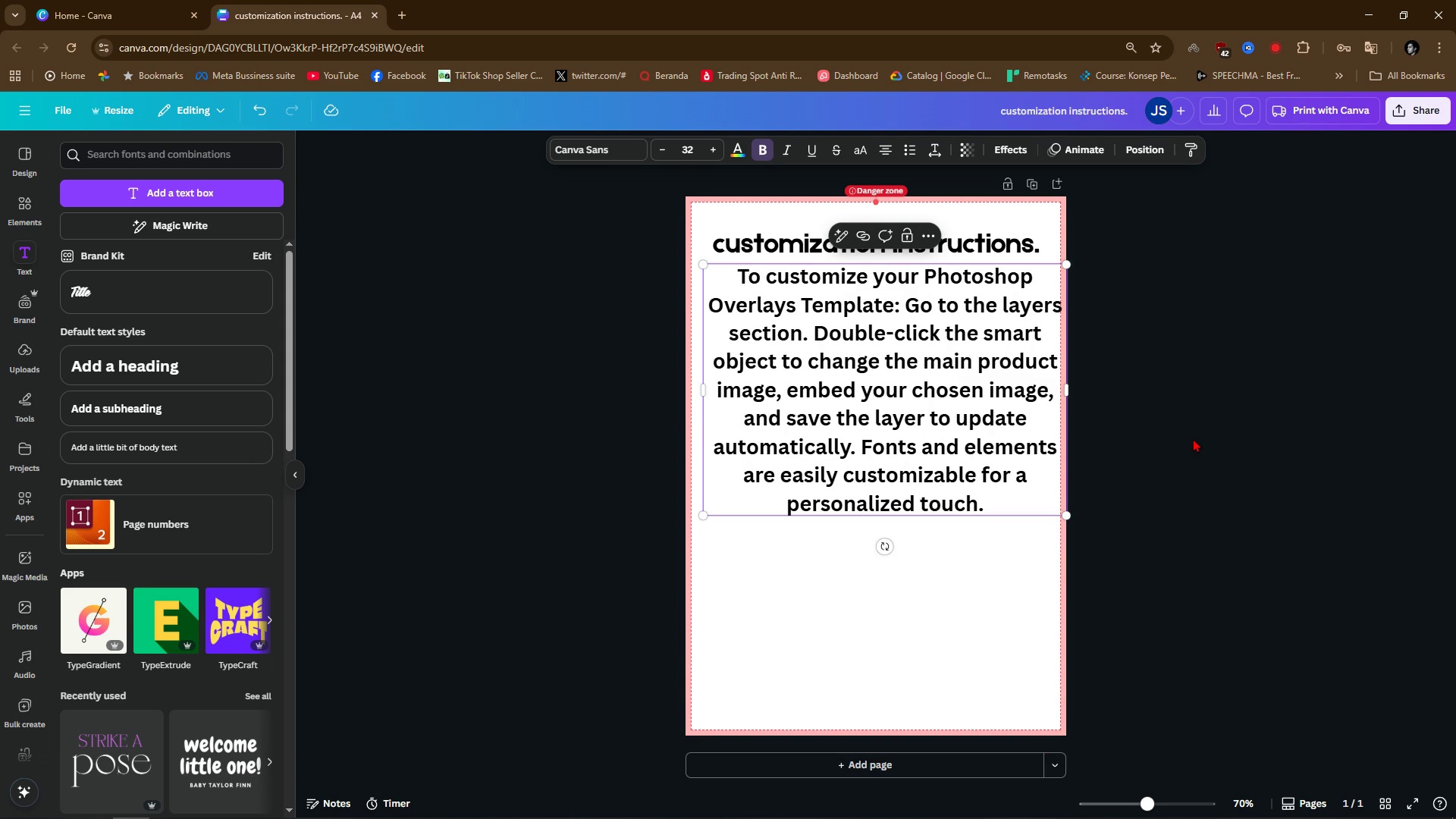 
left_click([1194, 438])
 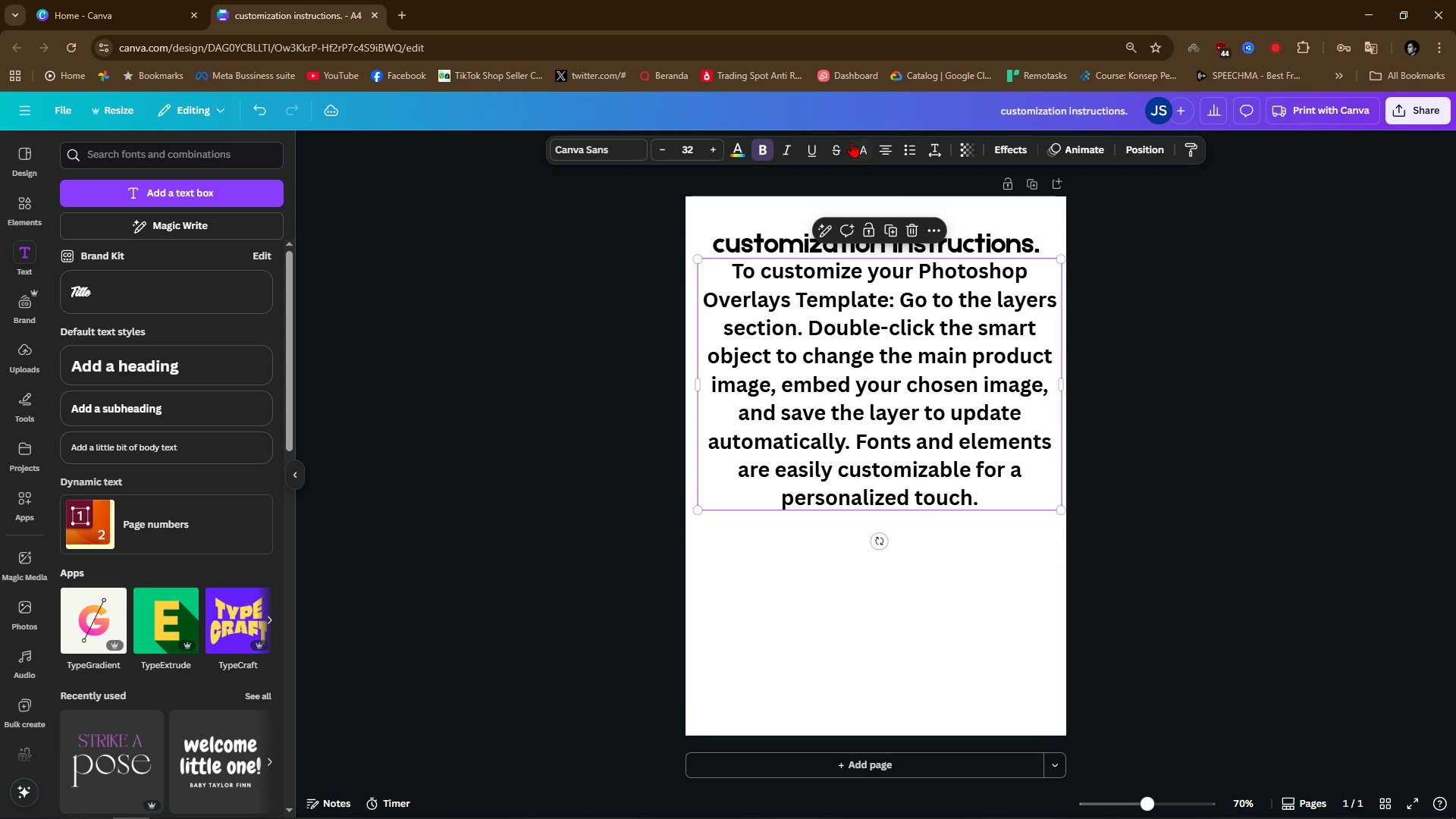 
double_click([890, 152])
 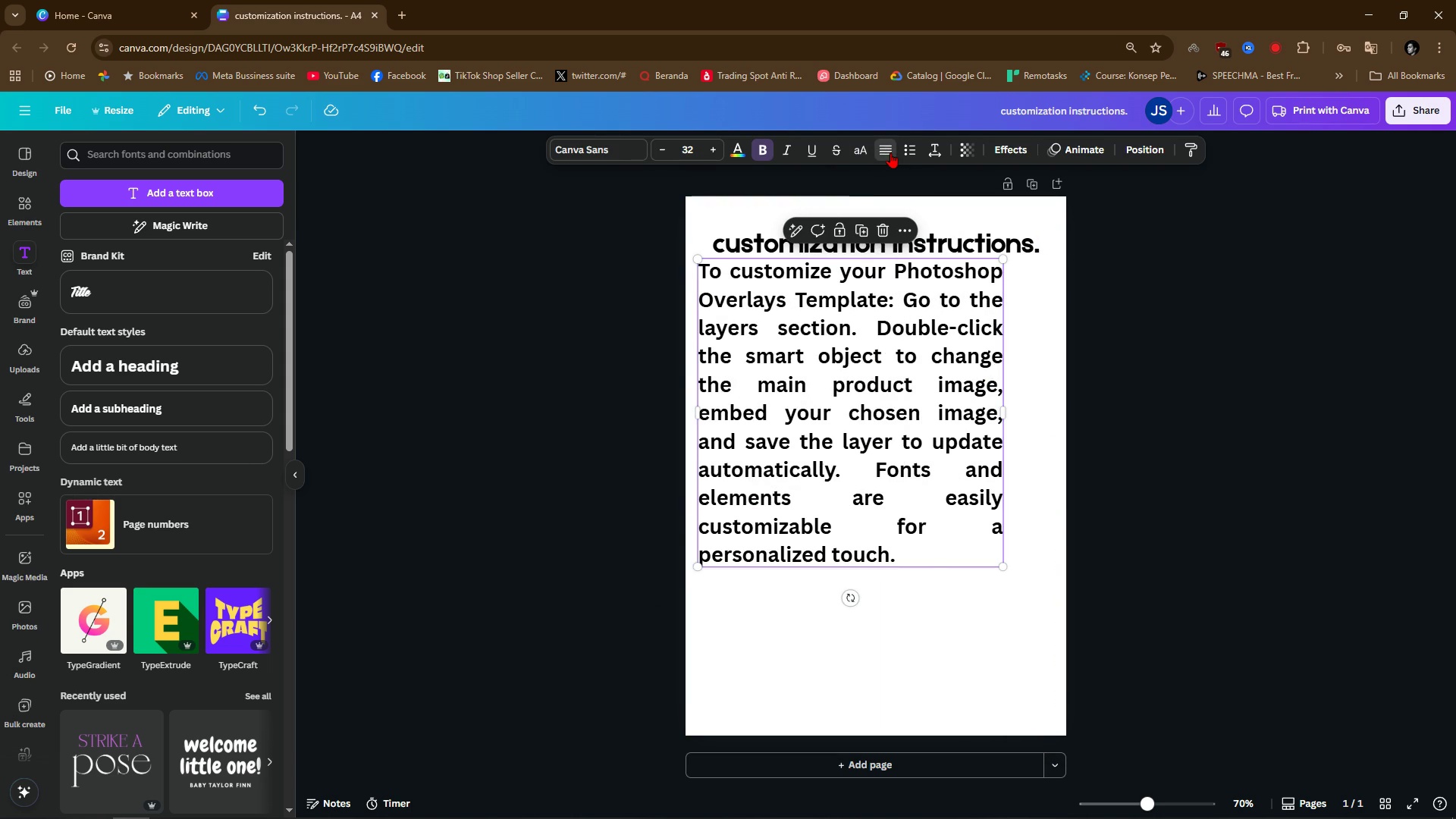 
left_click([890, 152])
 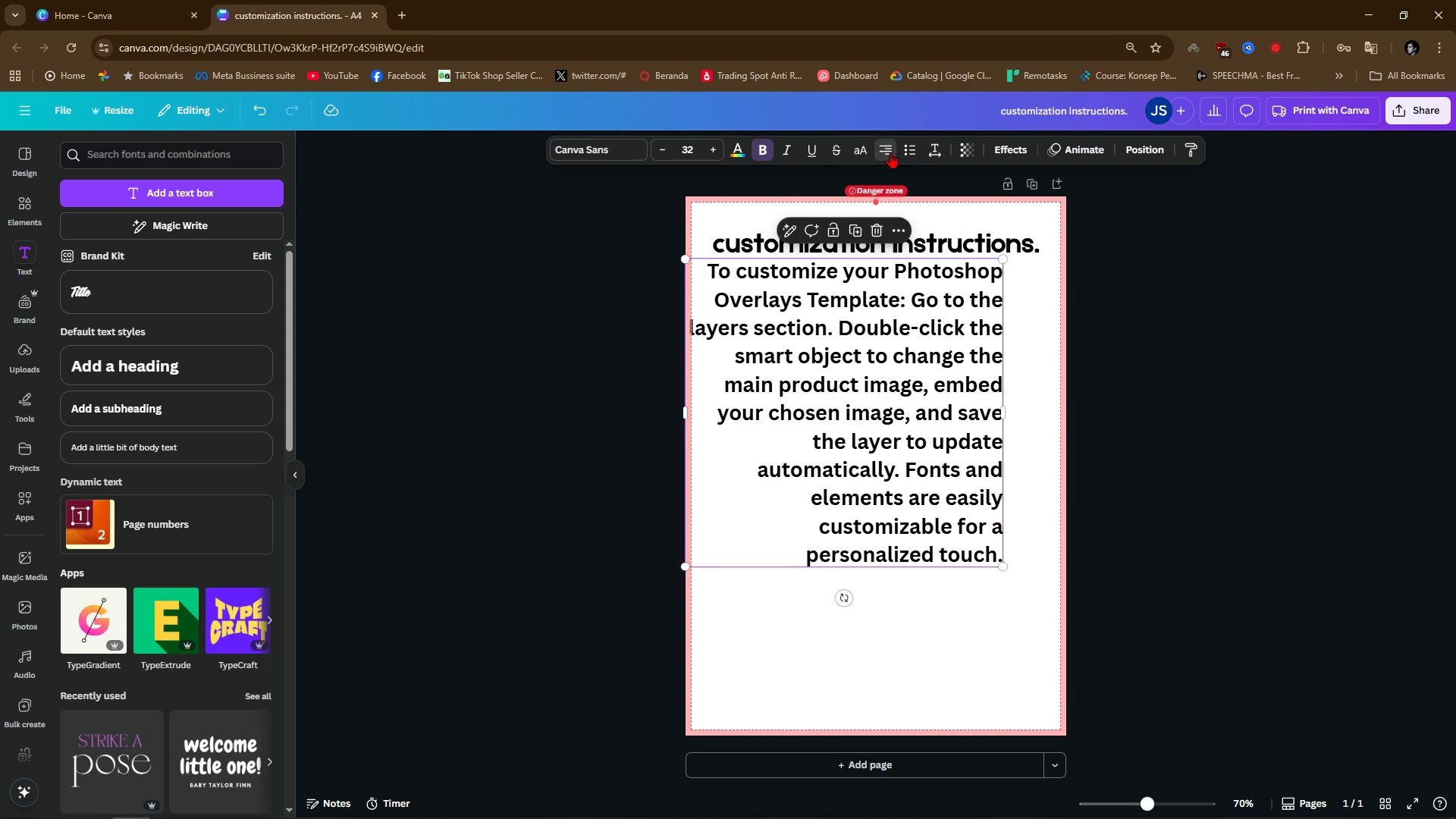 
double_click([890, 152])
 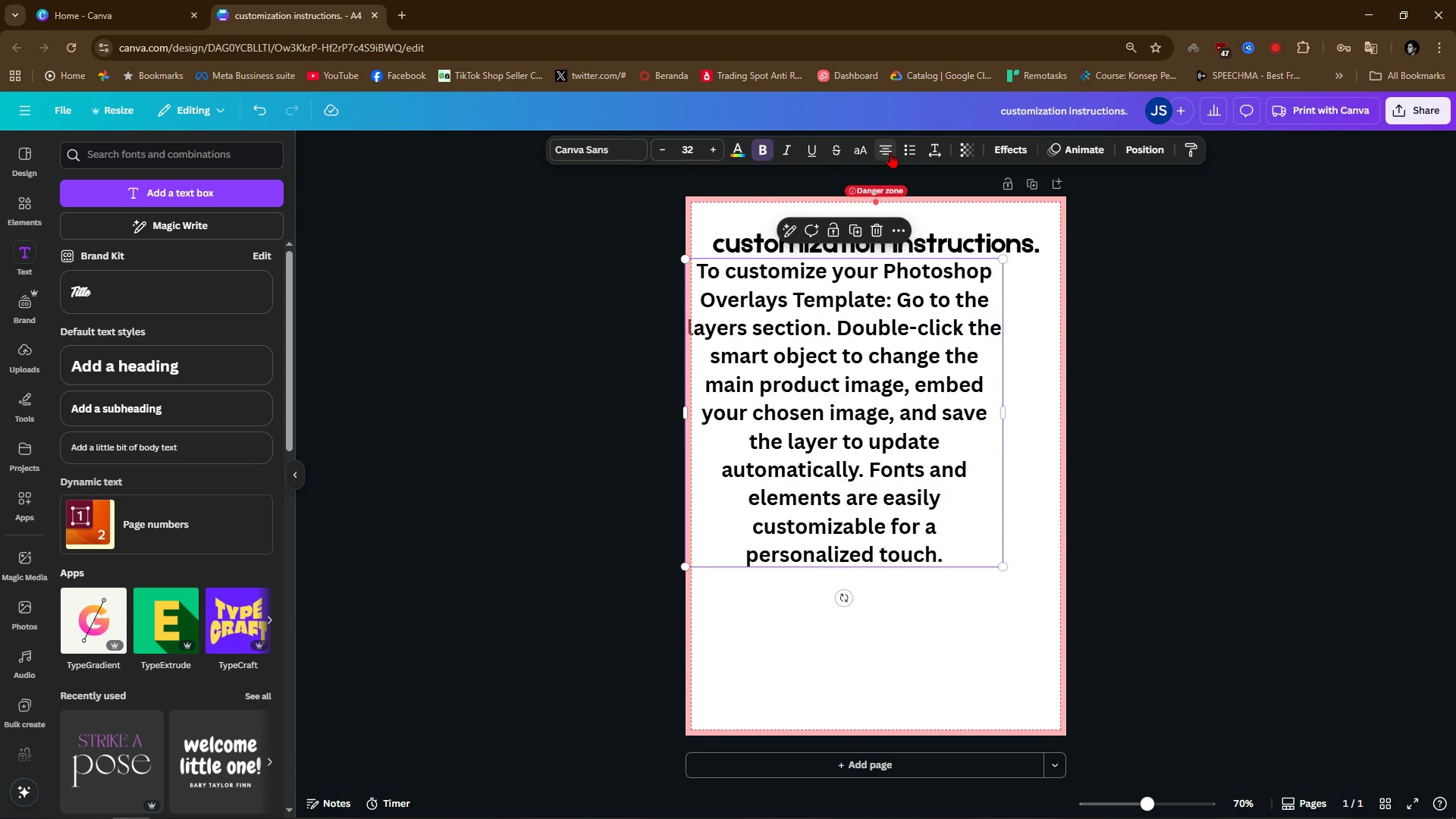 
left_click([890, 152])
 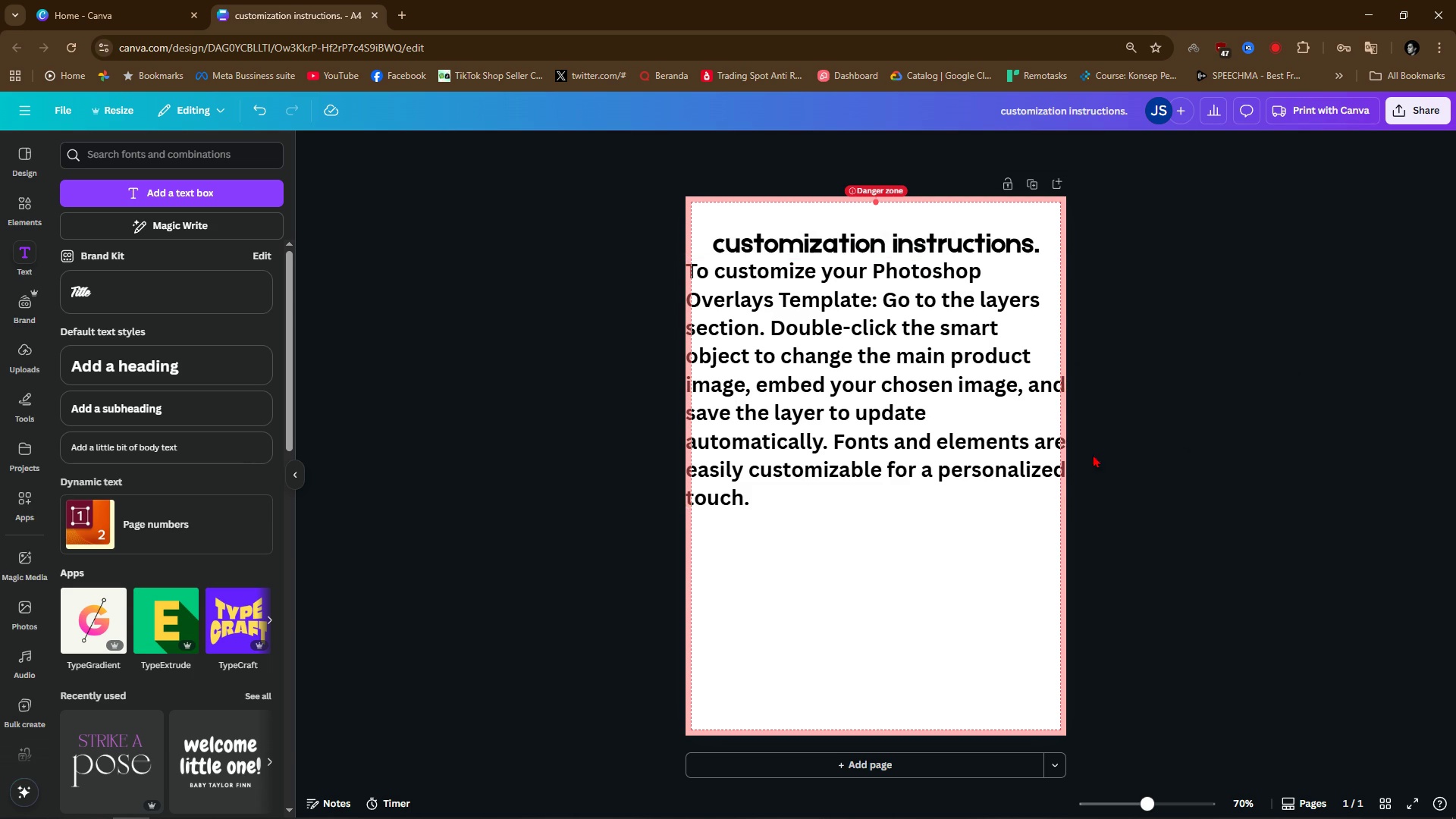 
double_click([970, 381])
 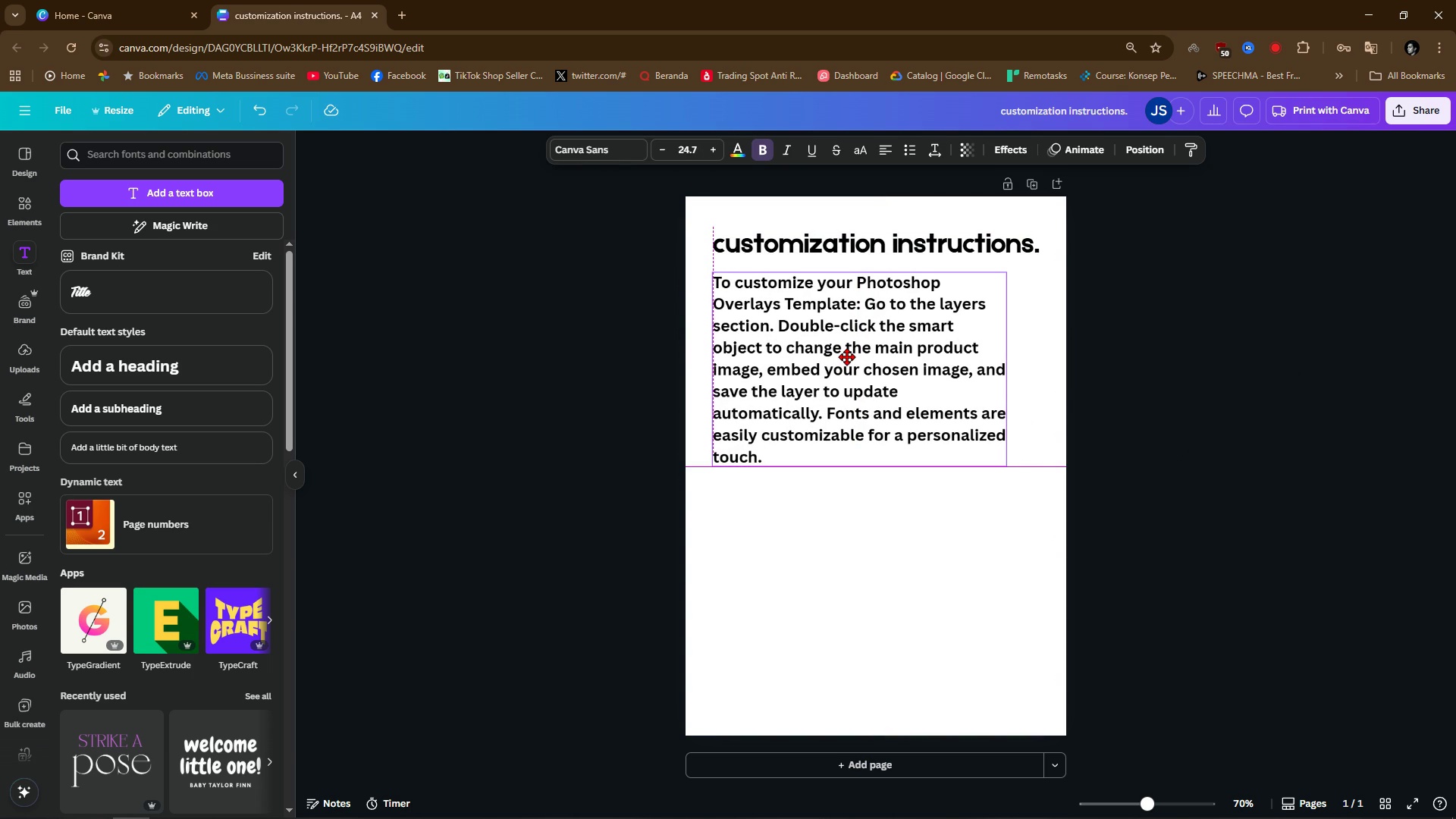 
left_click([1124, 385])
 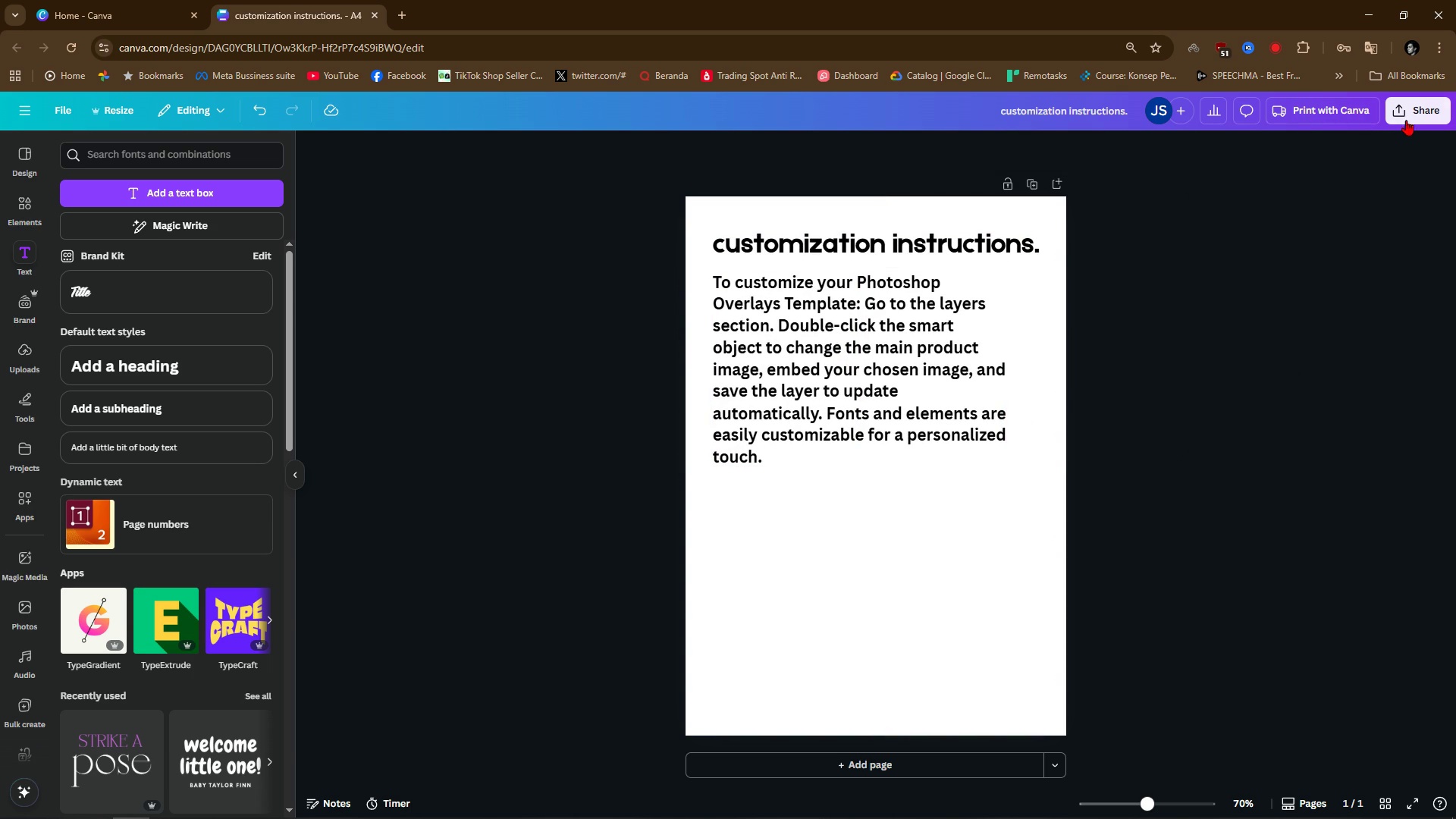 
left_click([1414, 117])
 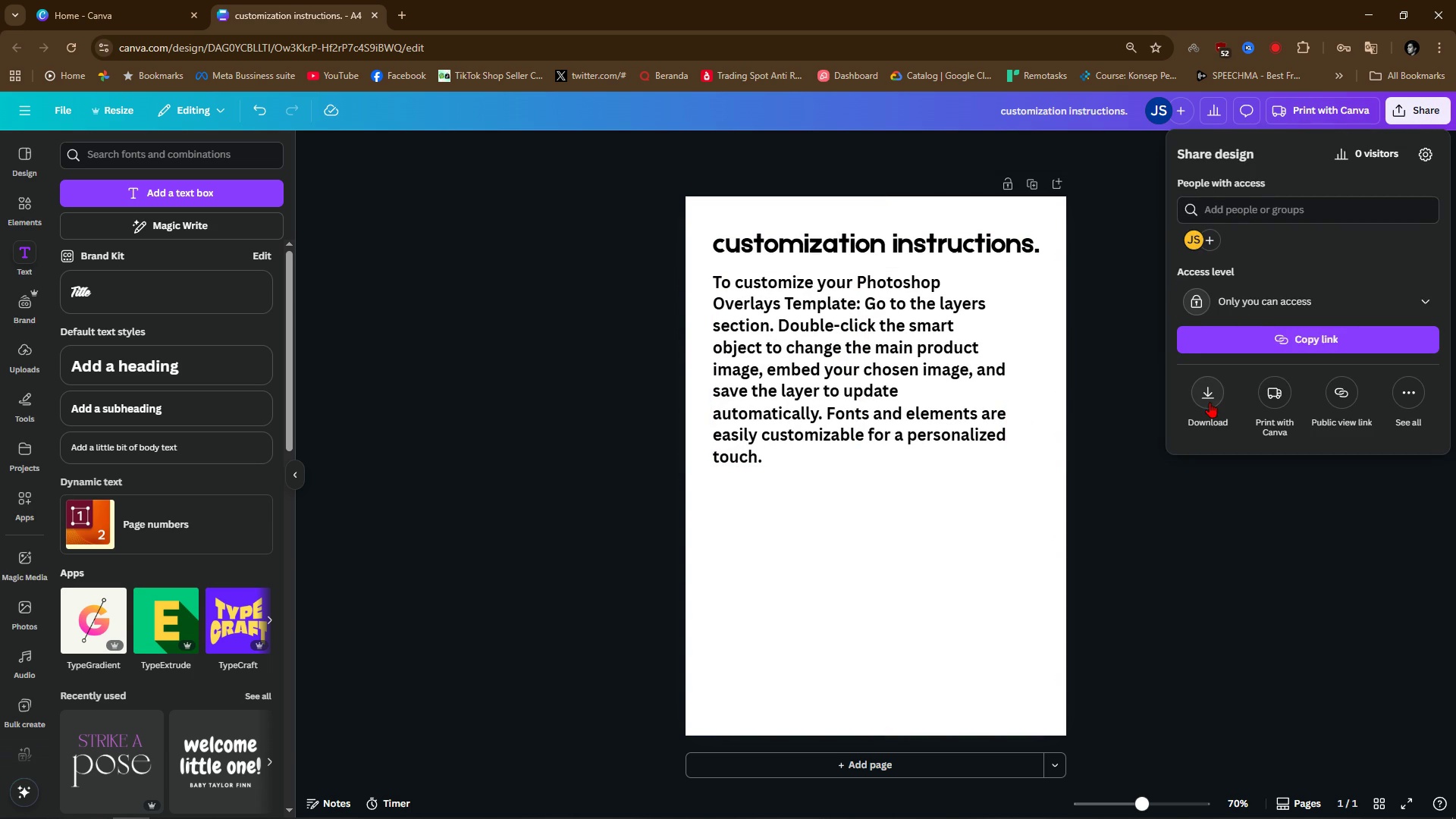 
left_click([1210, 402])
 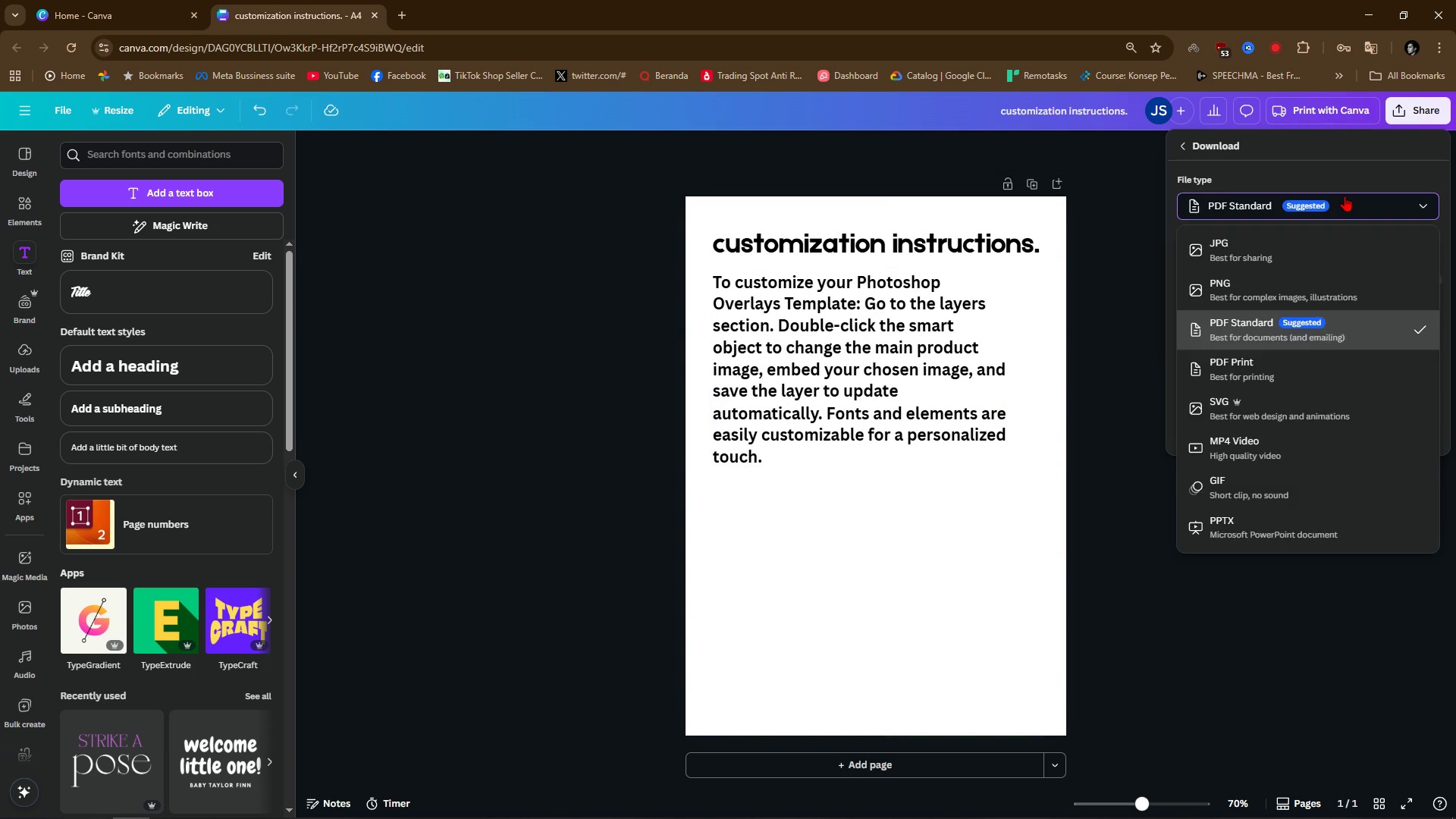 
double_click([1345, 196])
 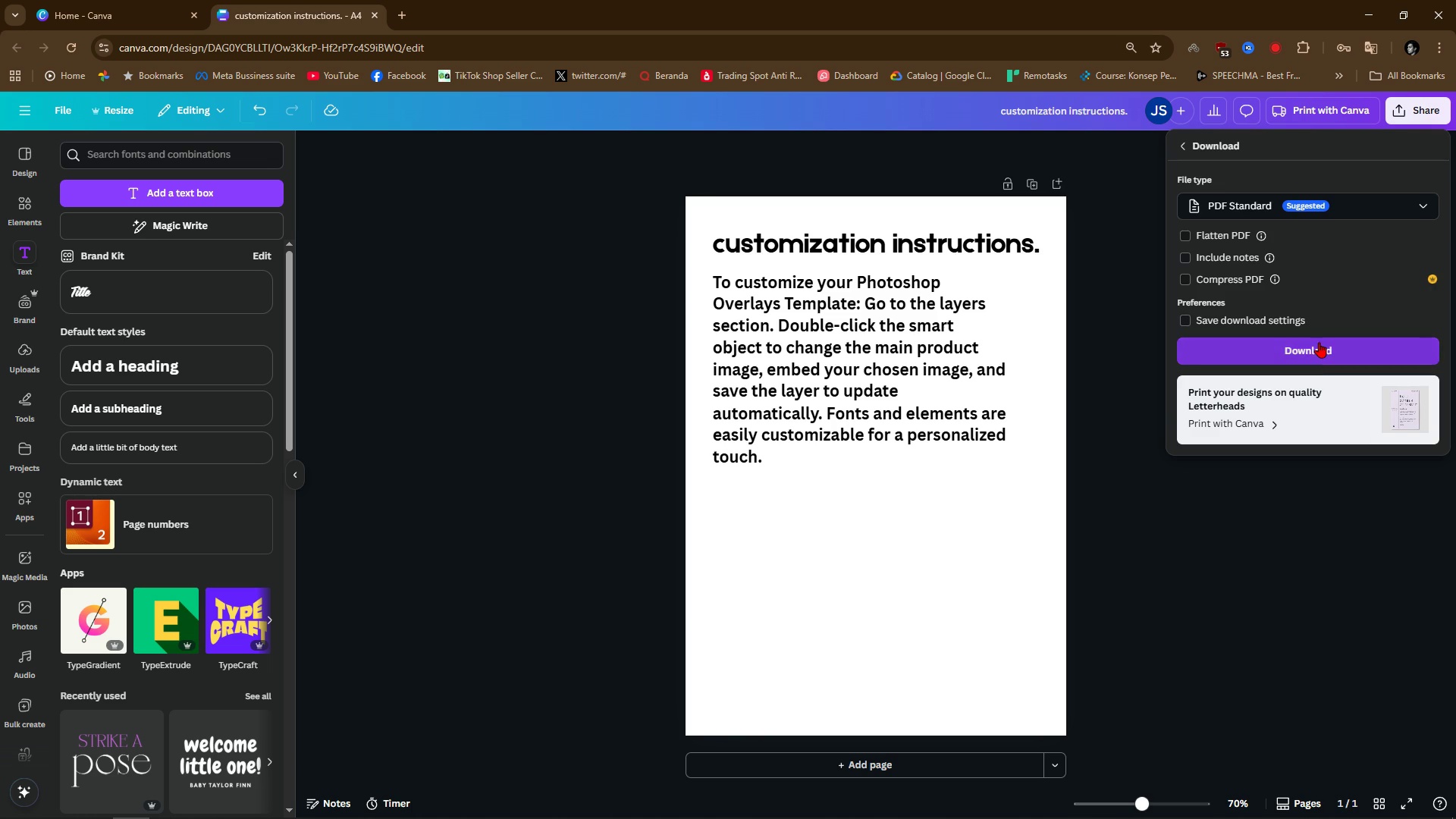 
left_click([1319, 346])
 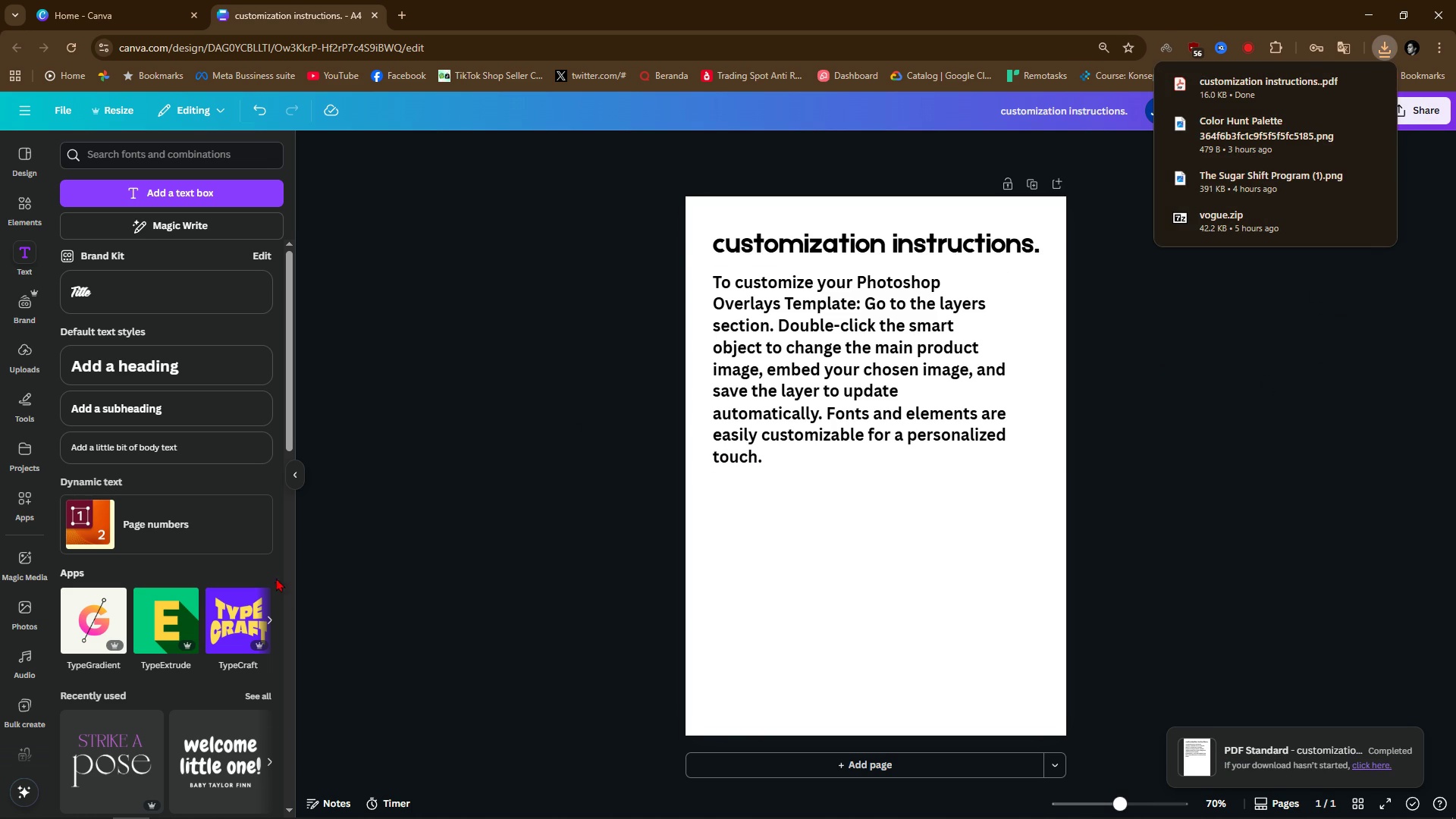 
wait(6.1)
 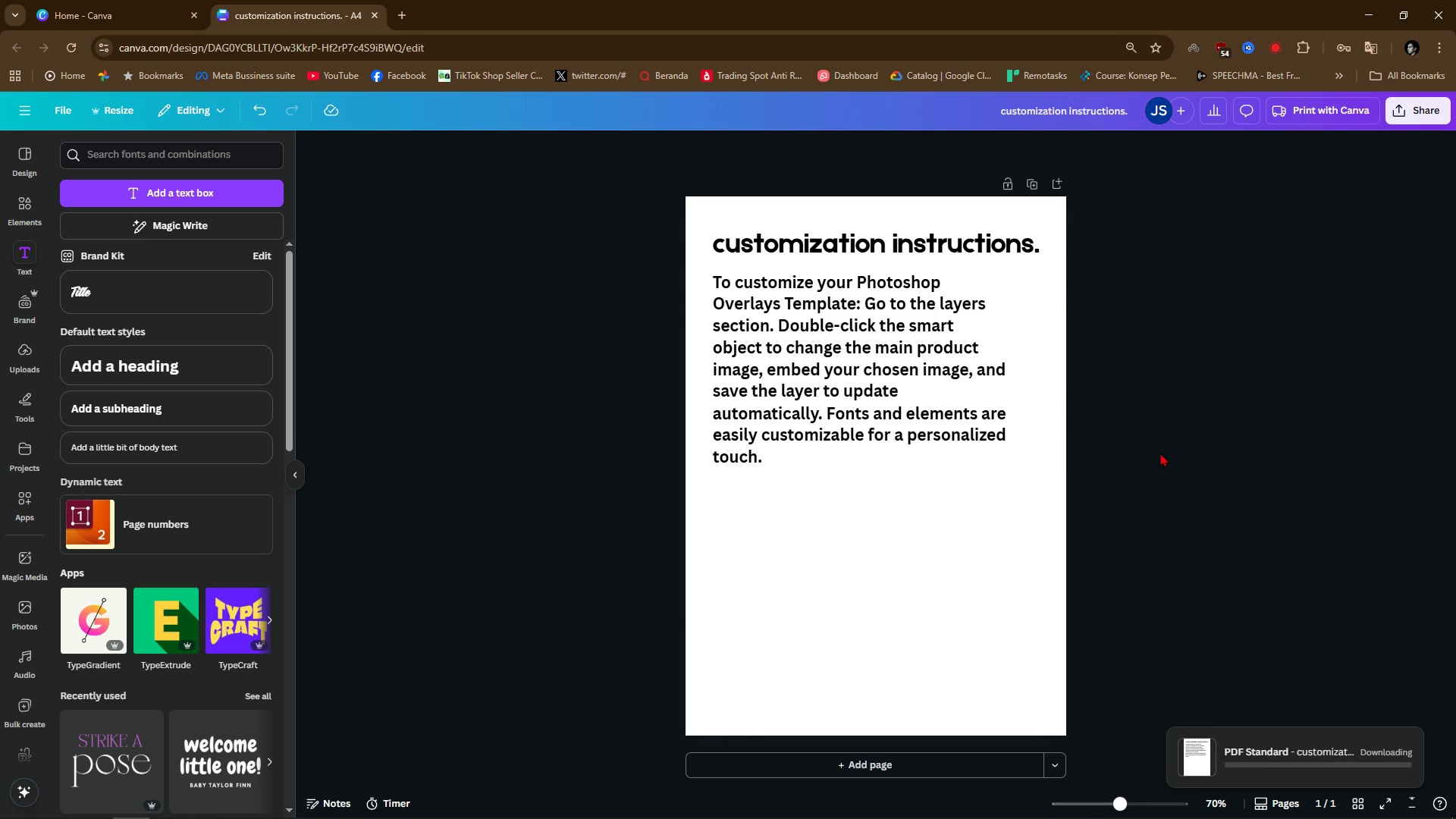 
left_click([55, 798])
 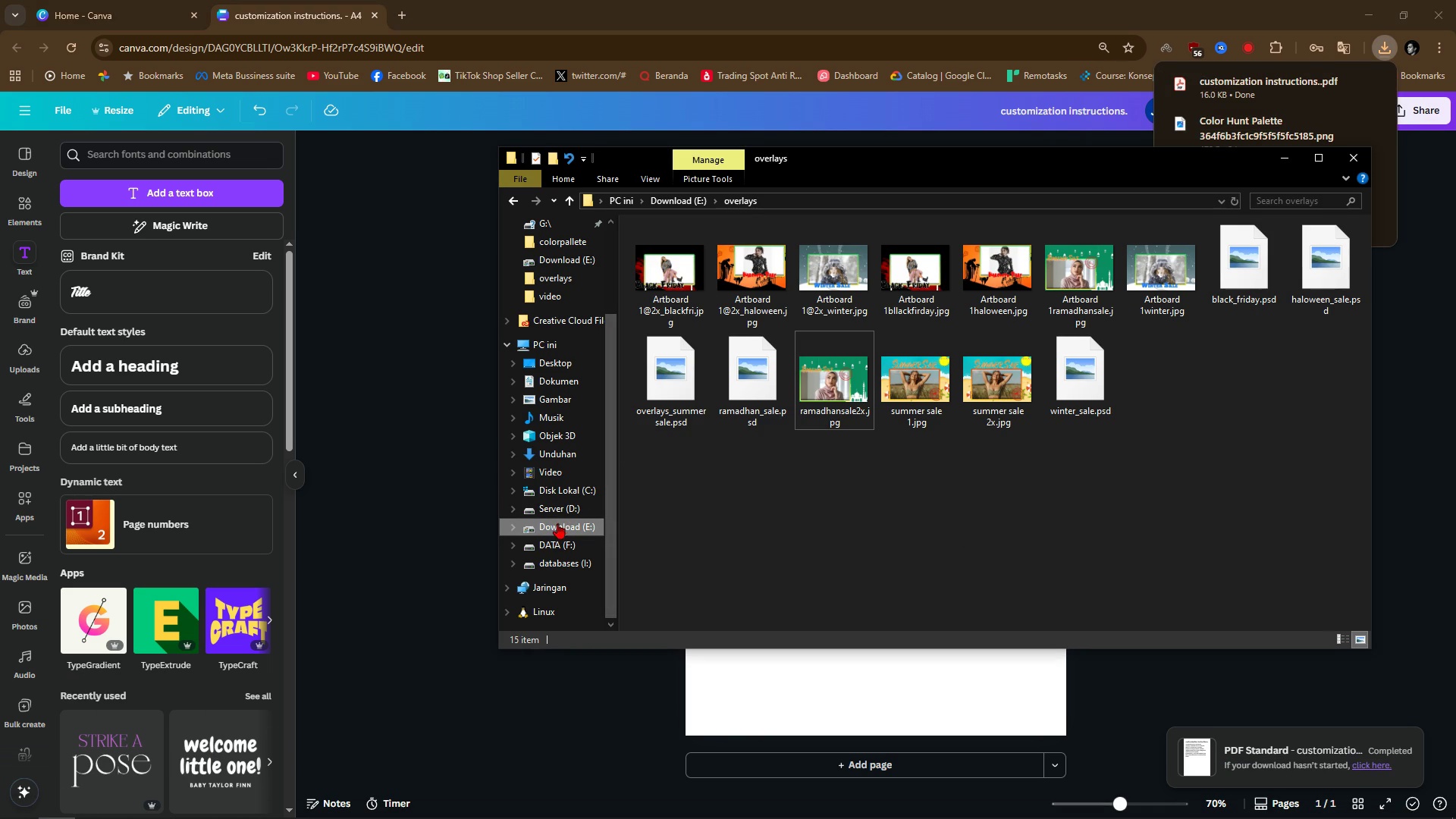 
left_click([569, 529])
 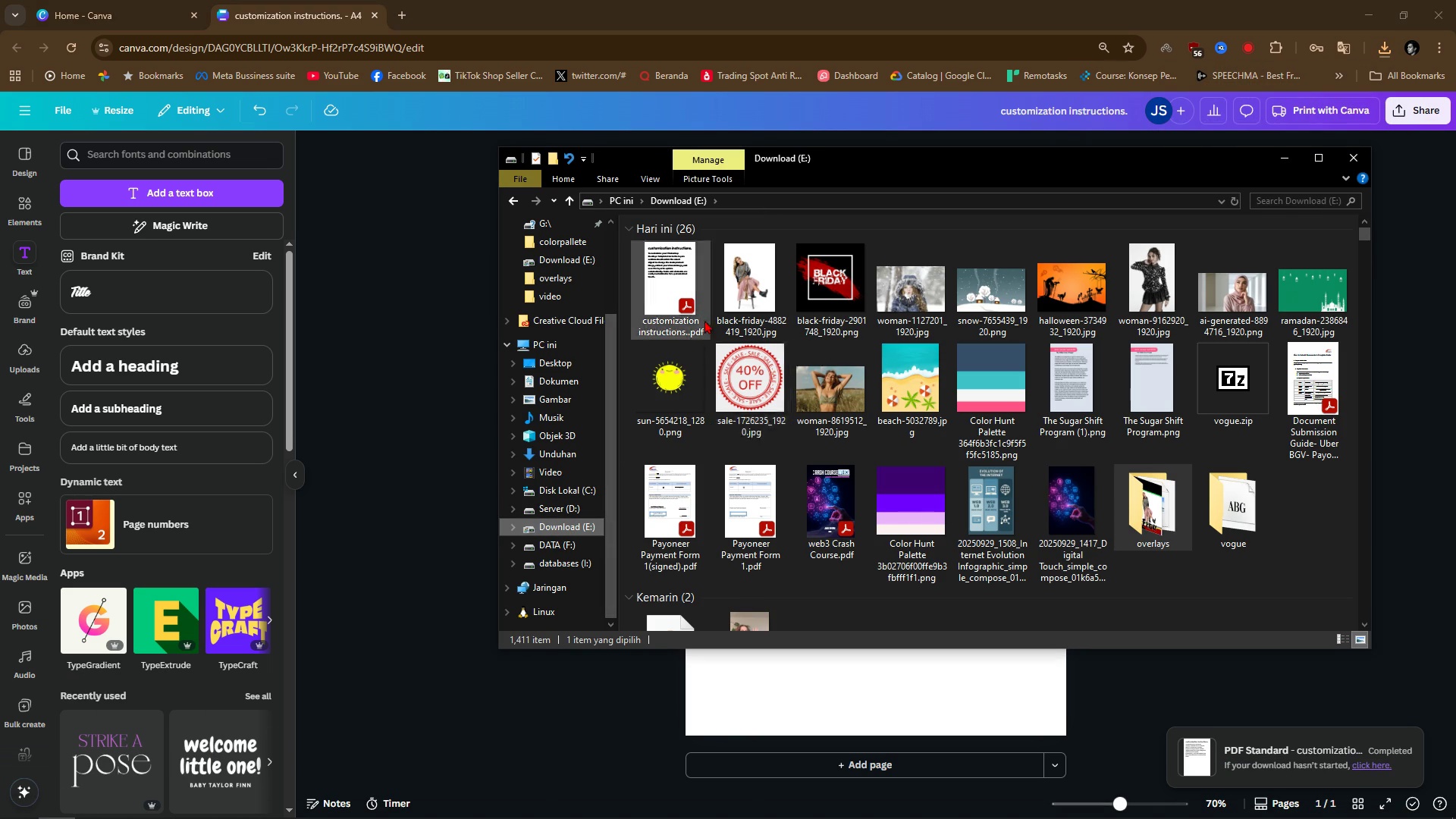 
left_click([697, 304])